 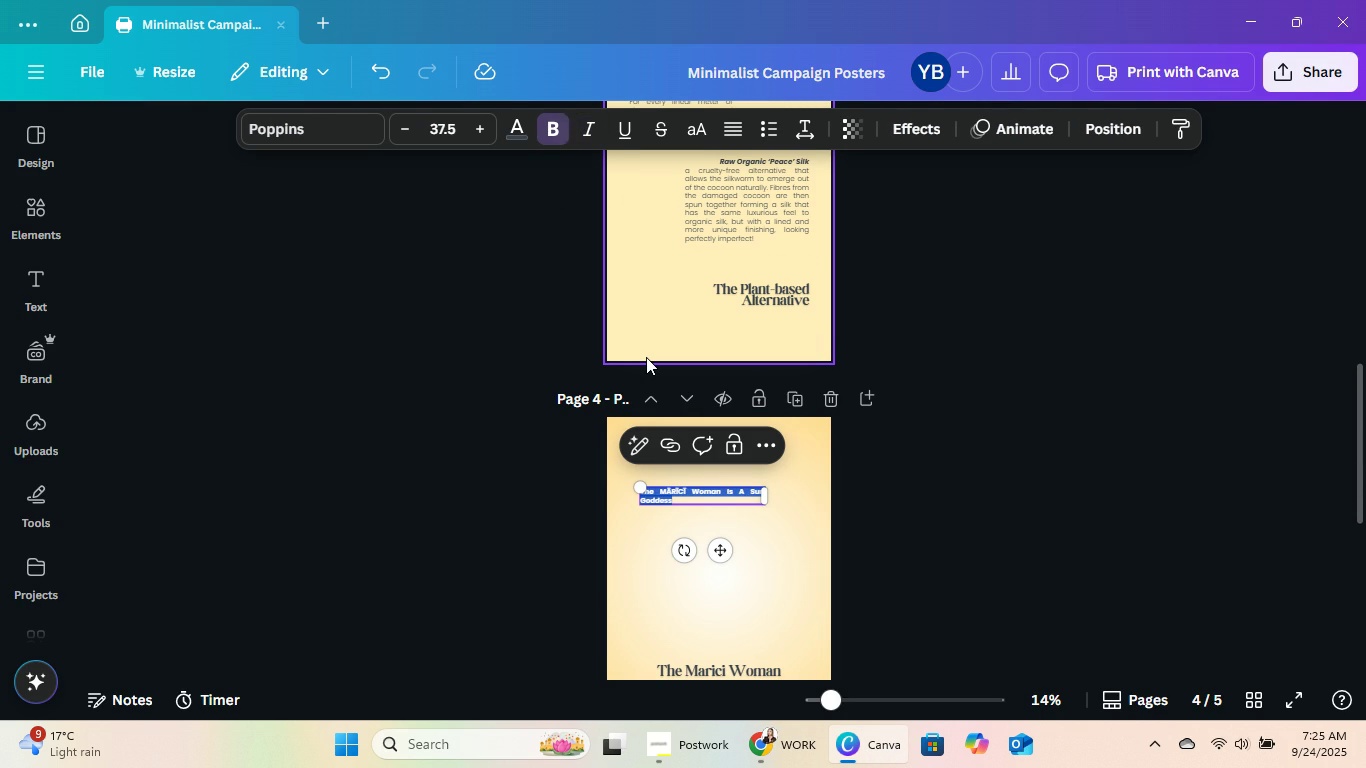 
key(Control+B)
 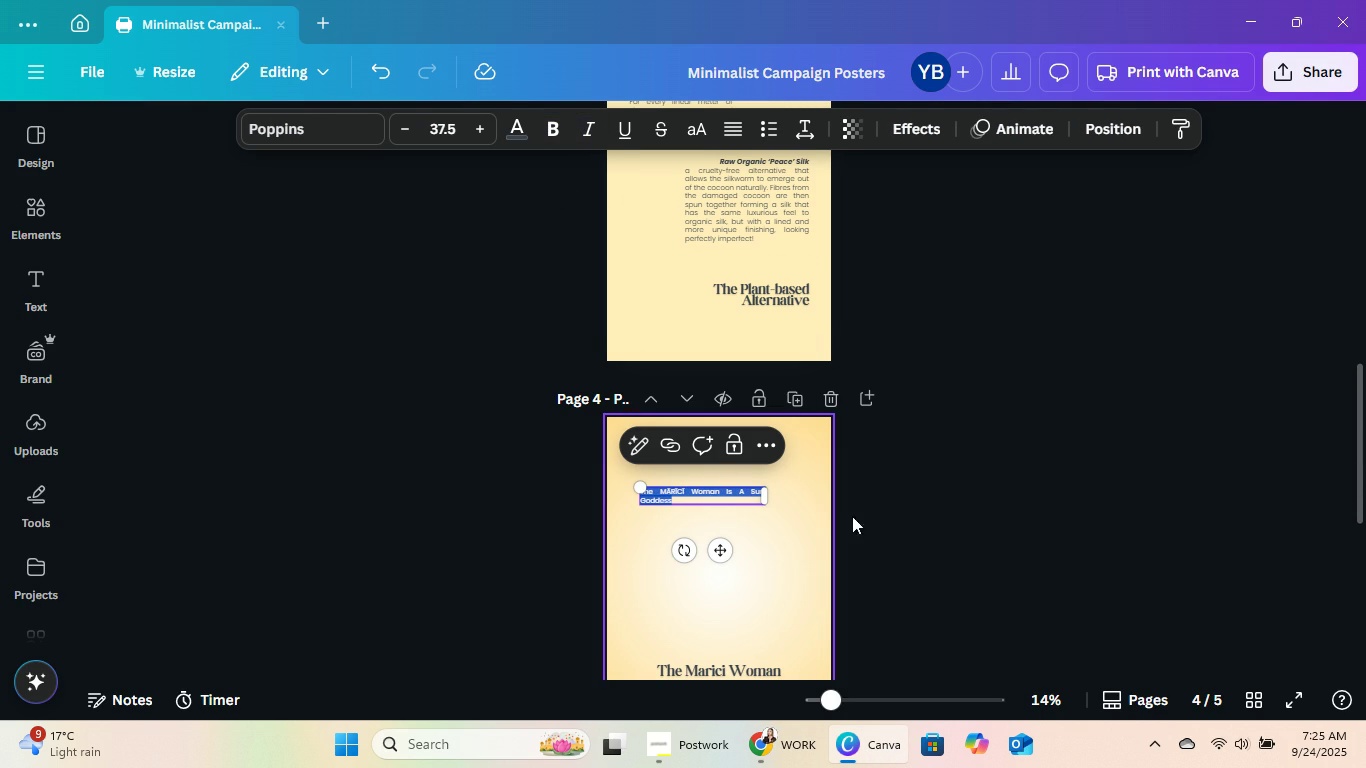 
left_click([810, 533])
 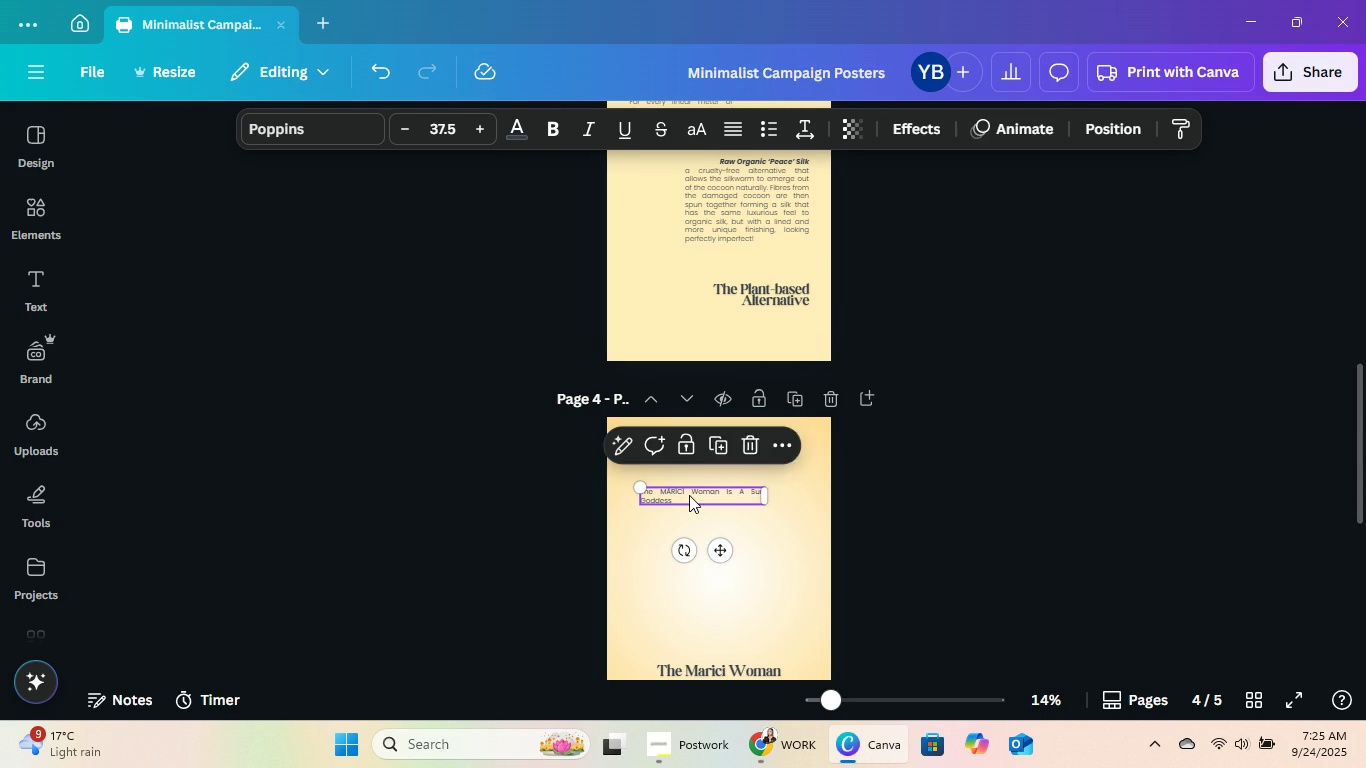 
double_click([689, 495])
 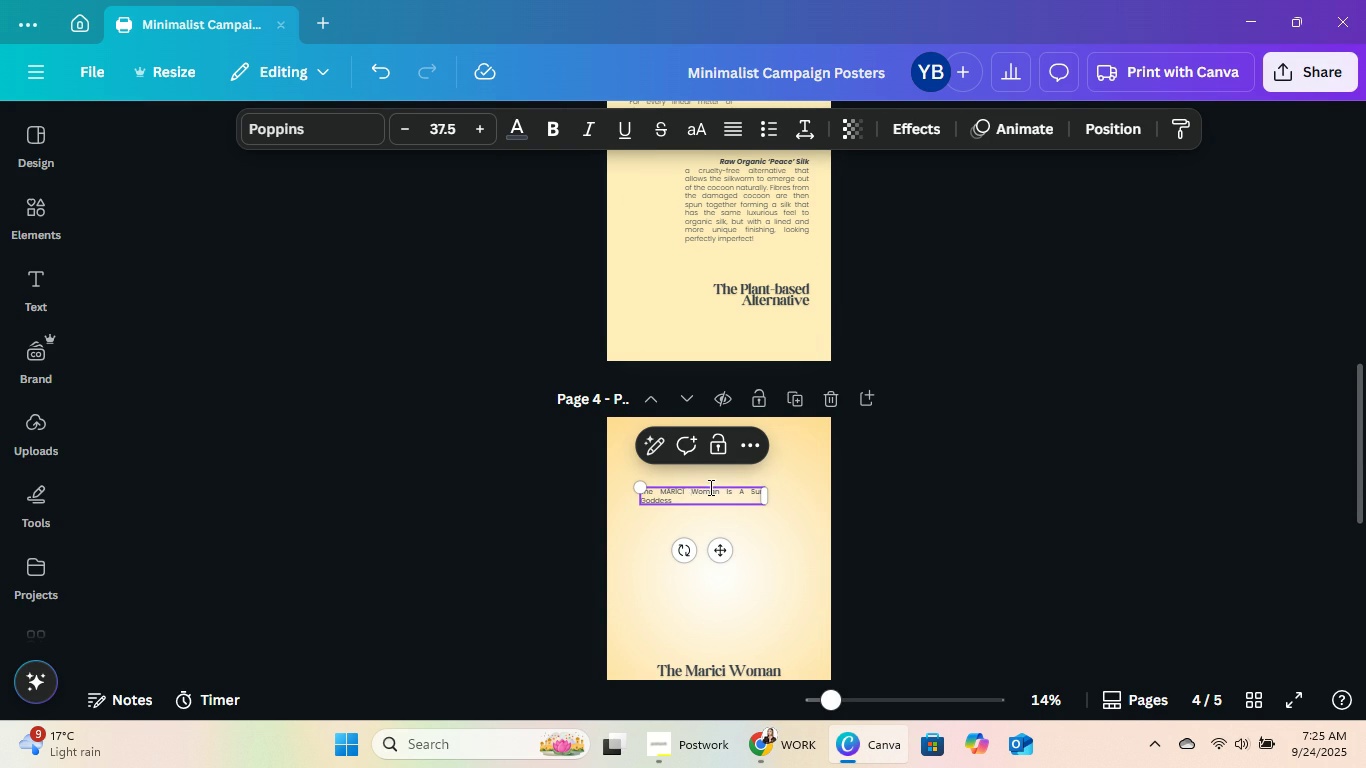 
double_click([678, 492])